 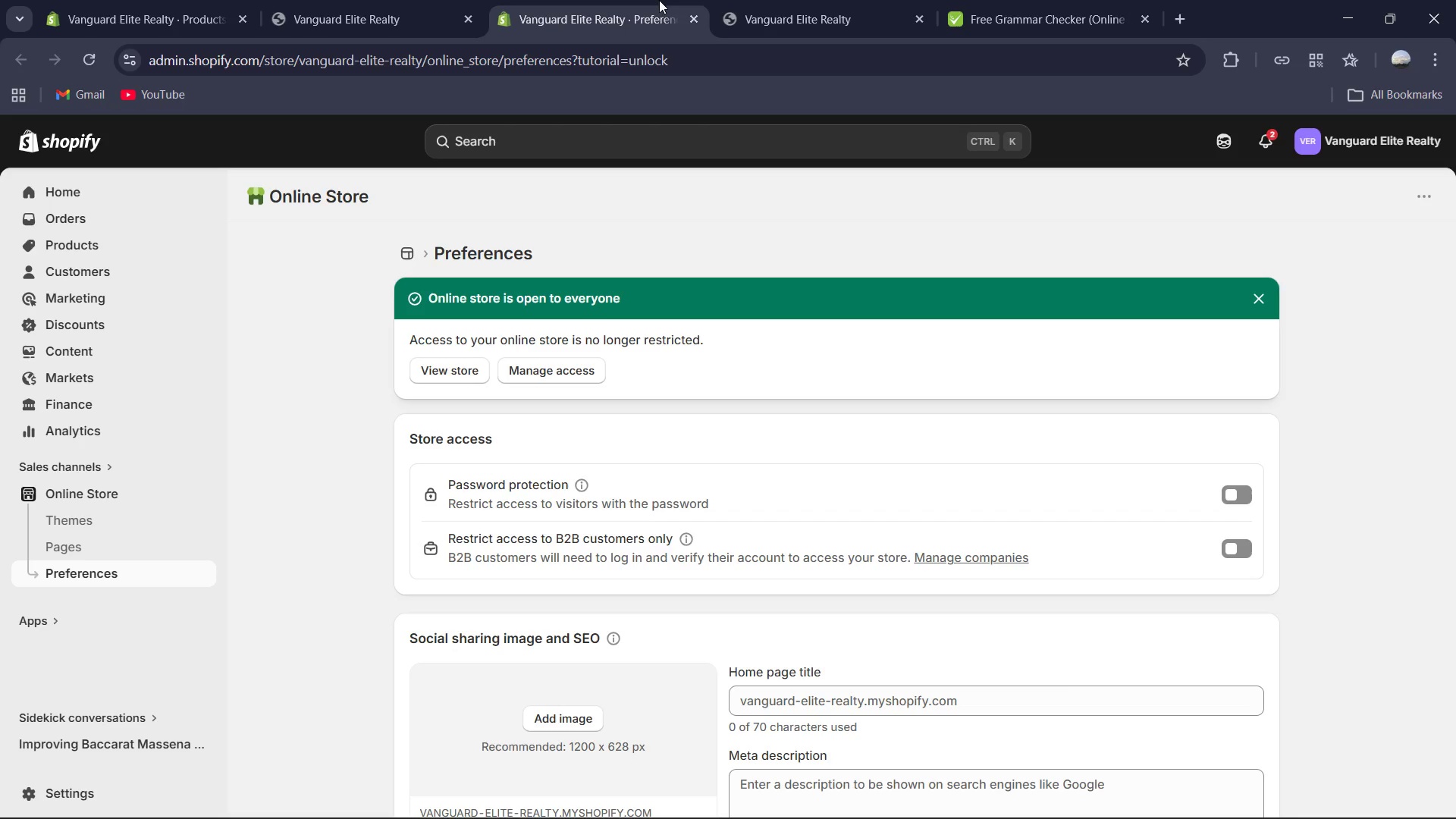 
left_click([116, 240])
 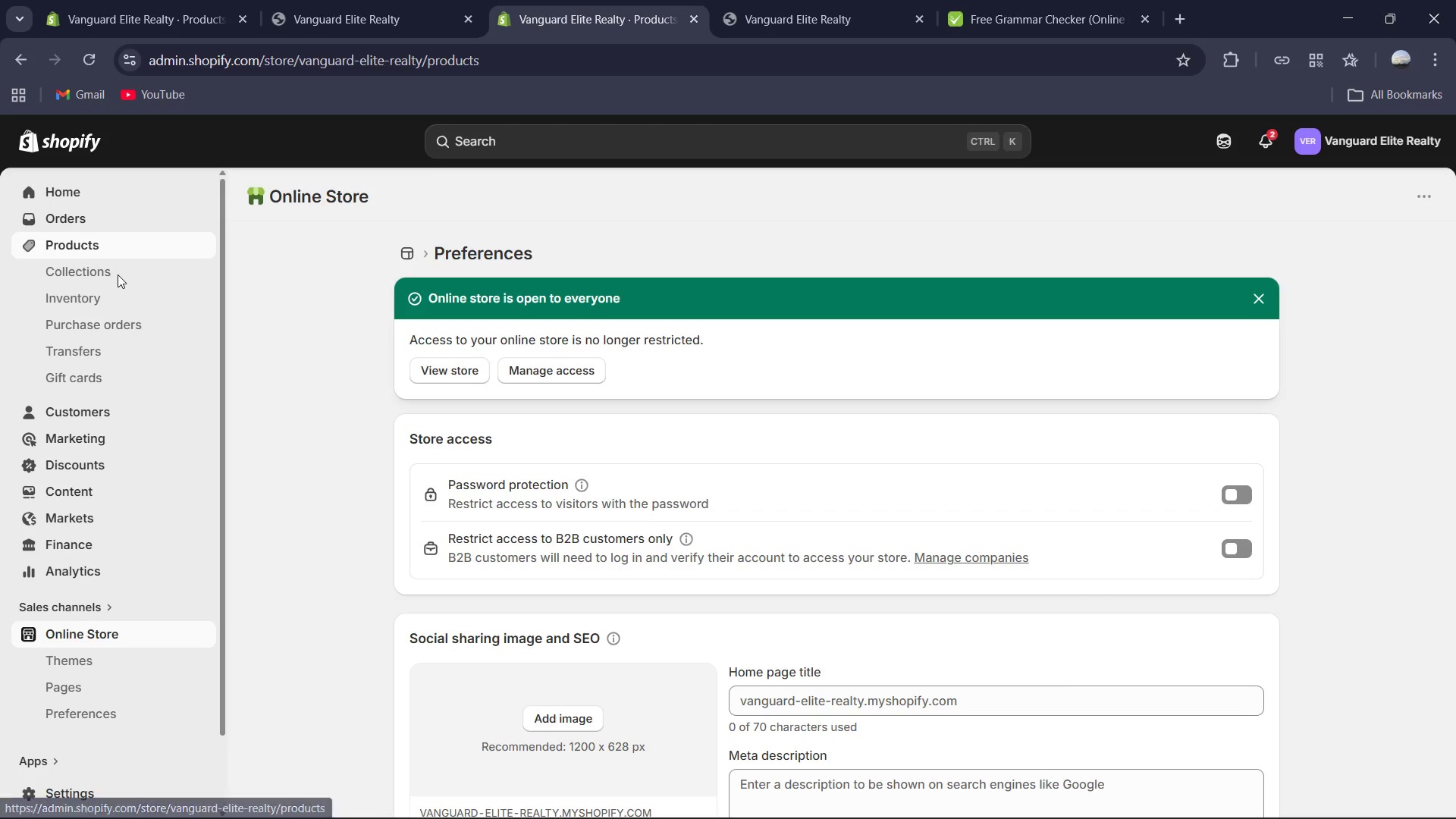 
left_click([118, 277])
 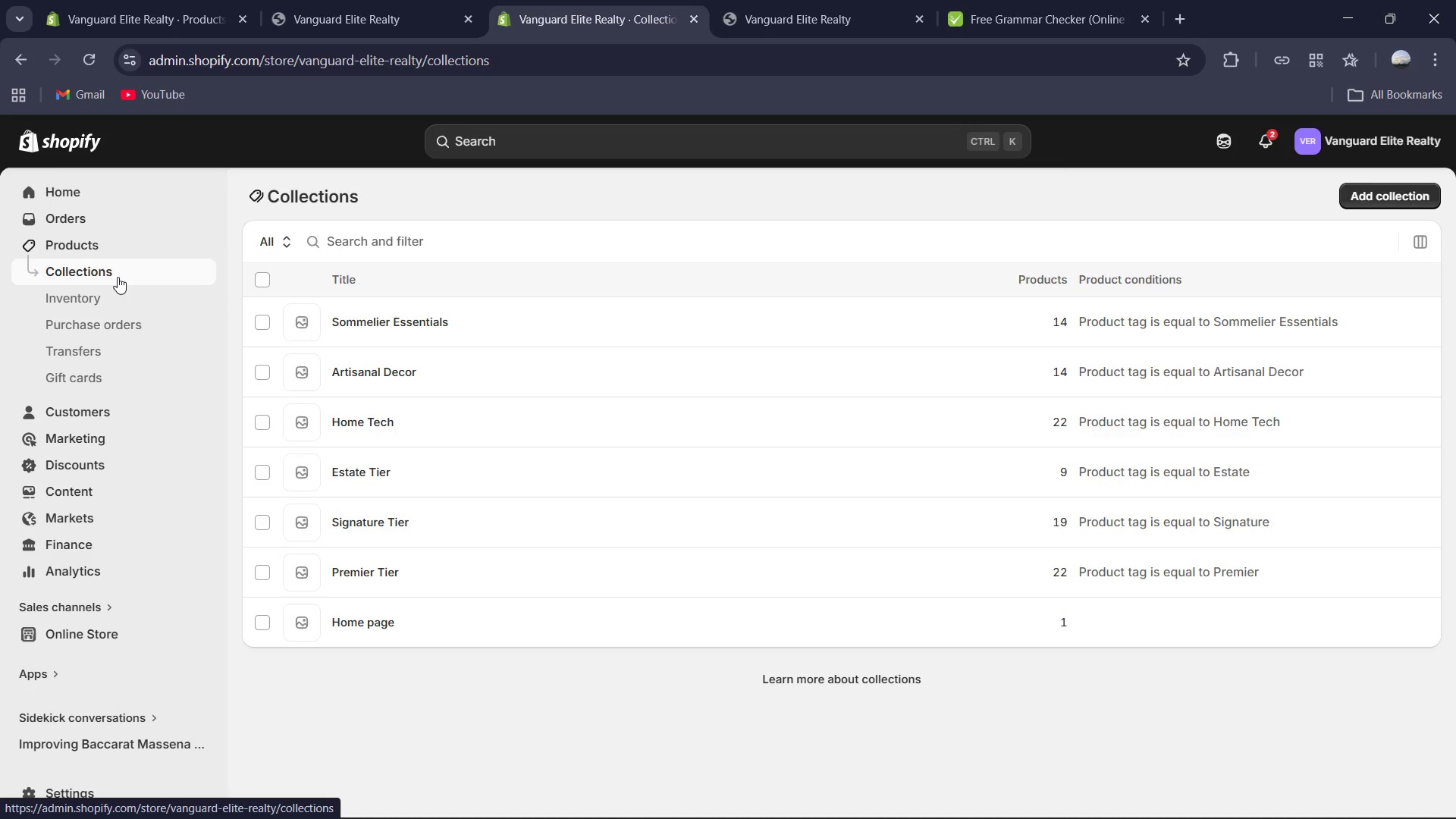 
key(PrintScreen)
 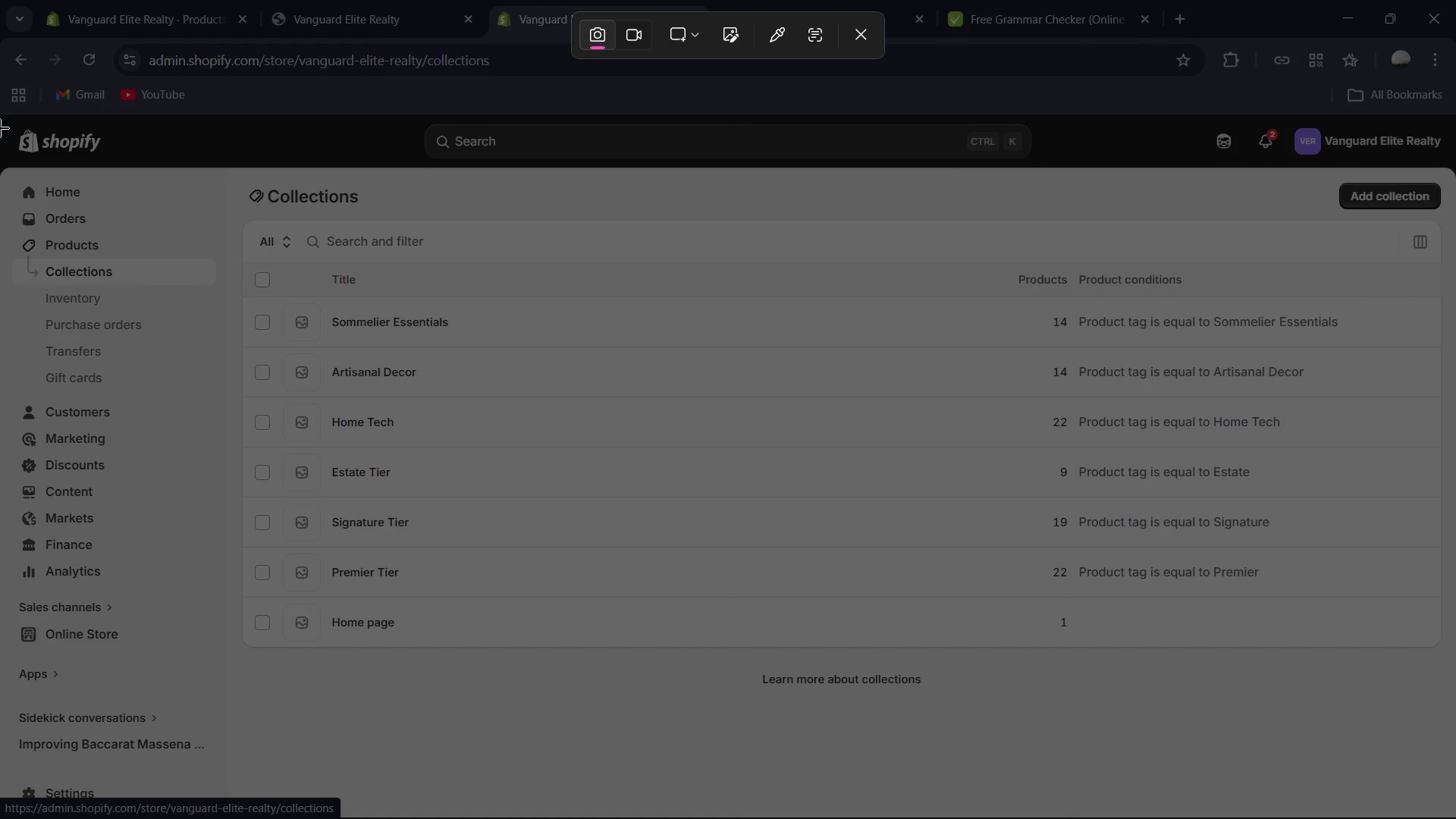 
left_click_drag(start_coordinate=[0, 112], to_coordinate=[1455, 812])
 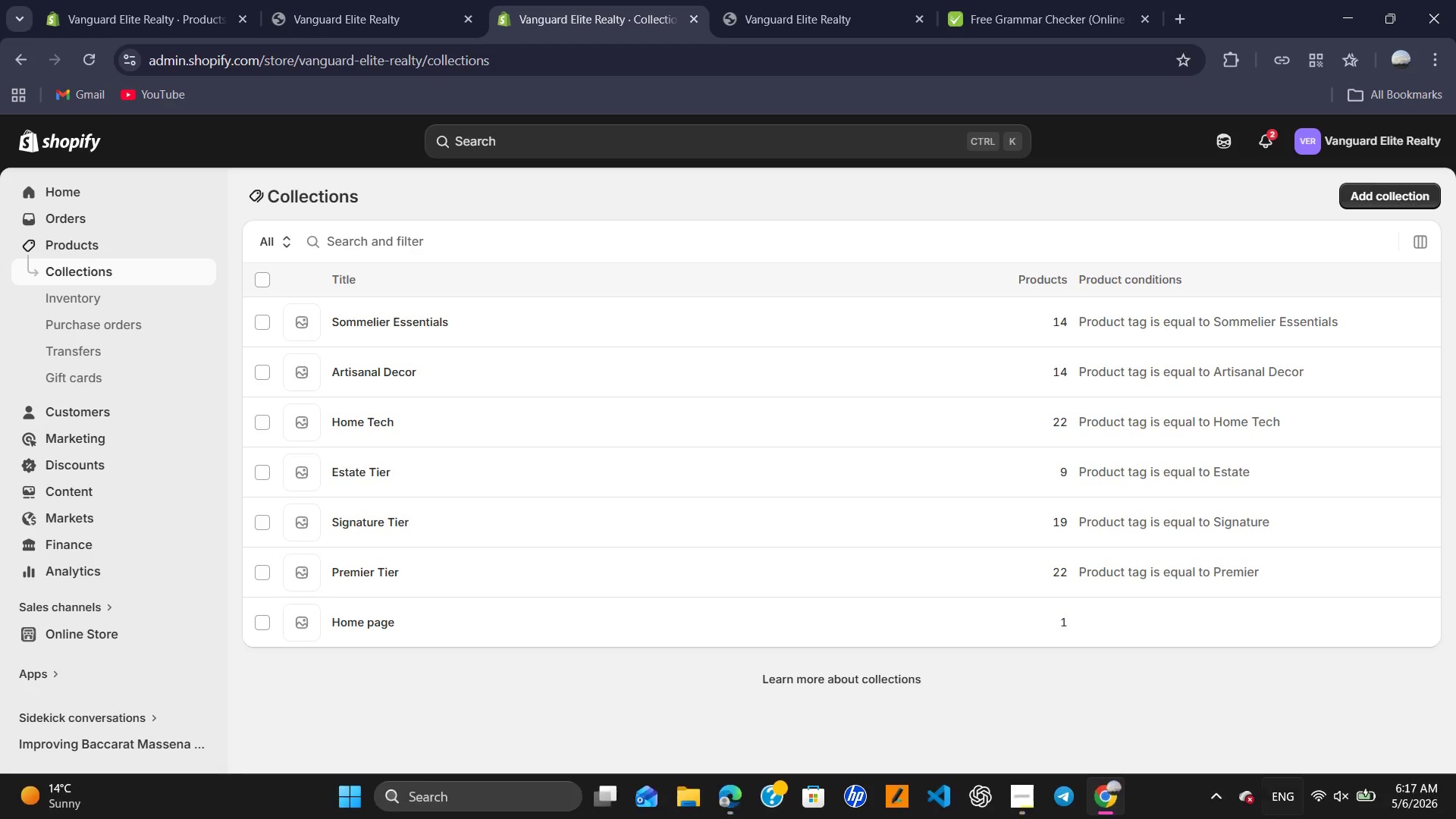 
mouse_move([1035, 777])
 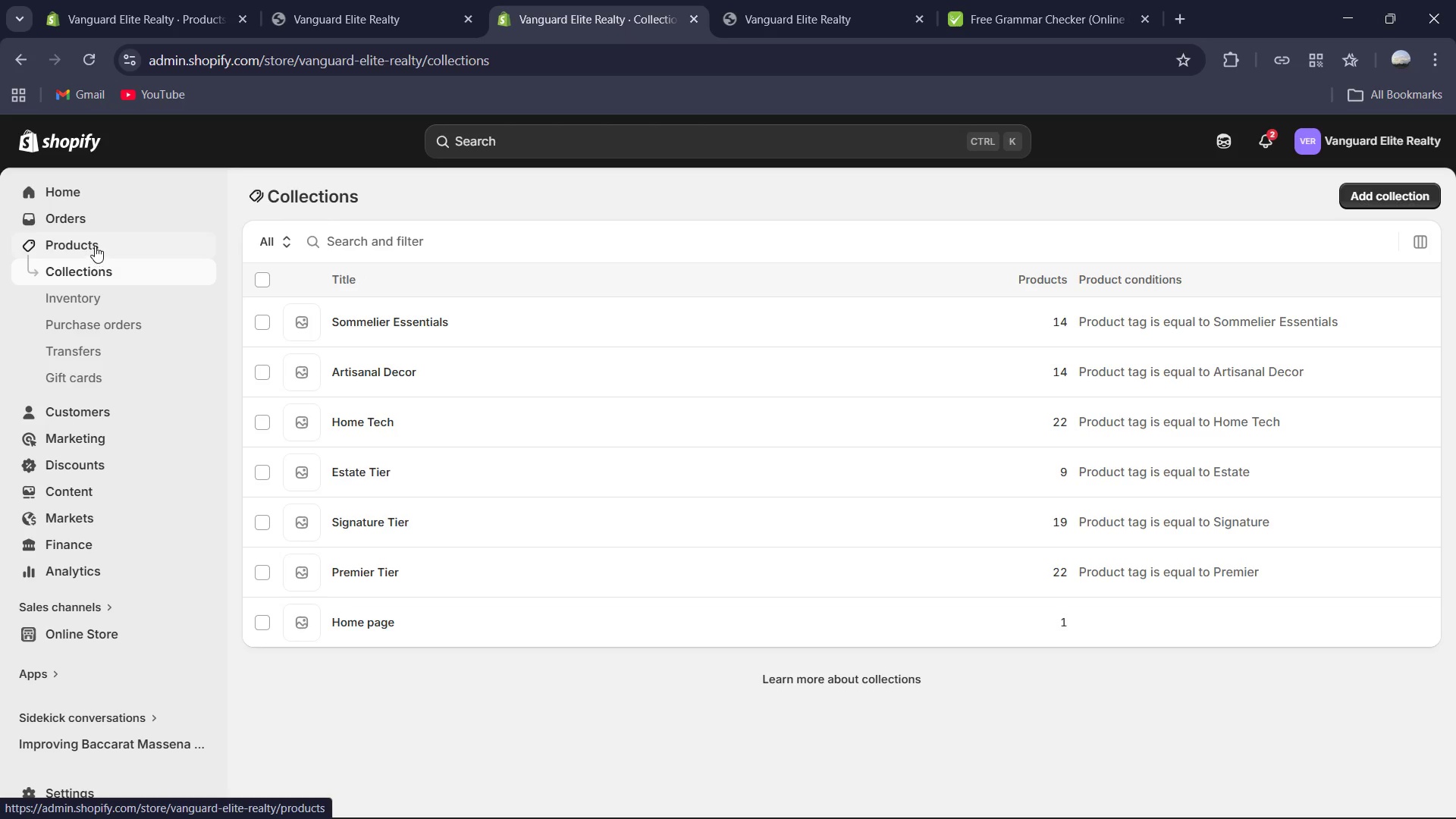 
left_click([104, 240])
 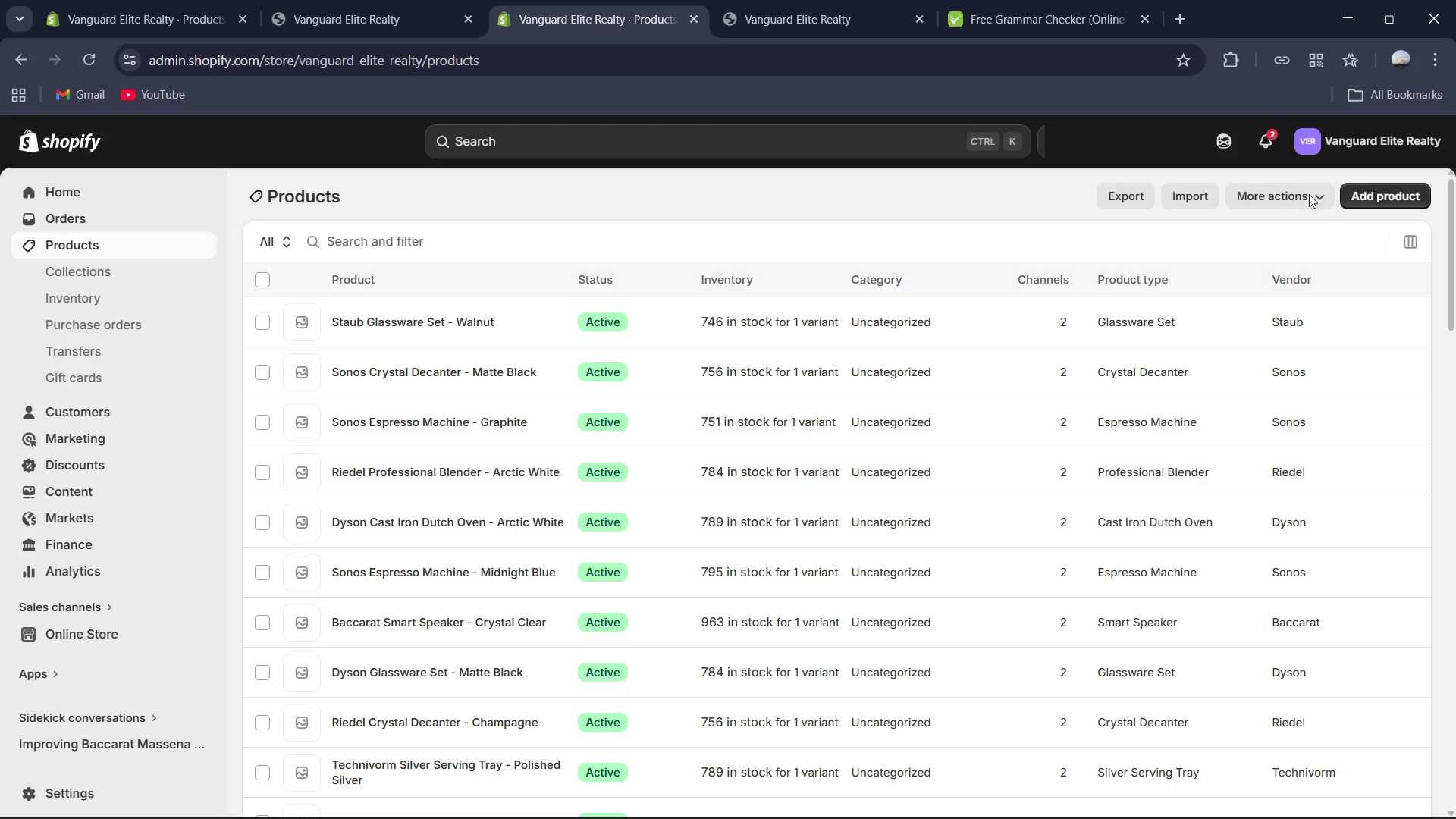 
left_click([1134, 193])
 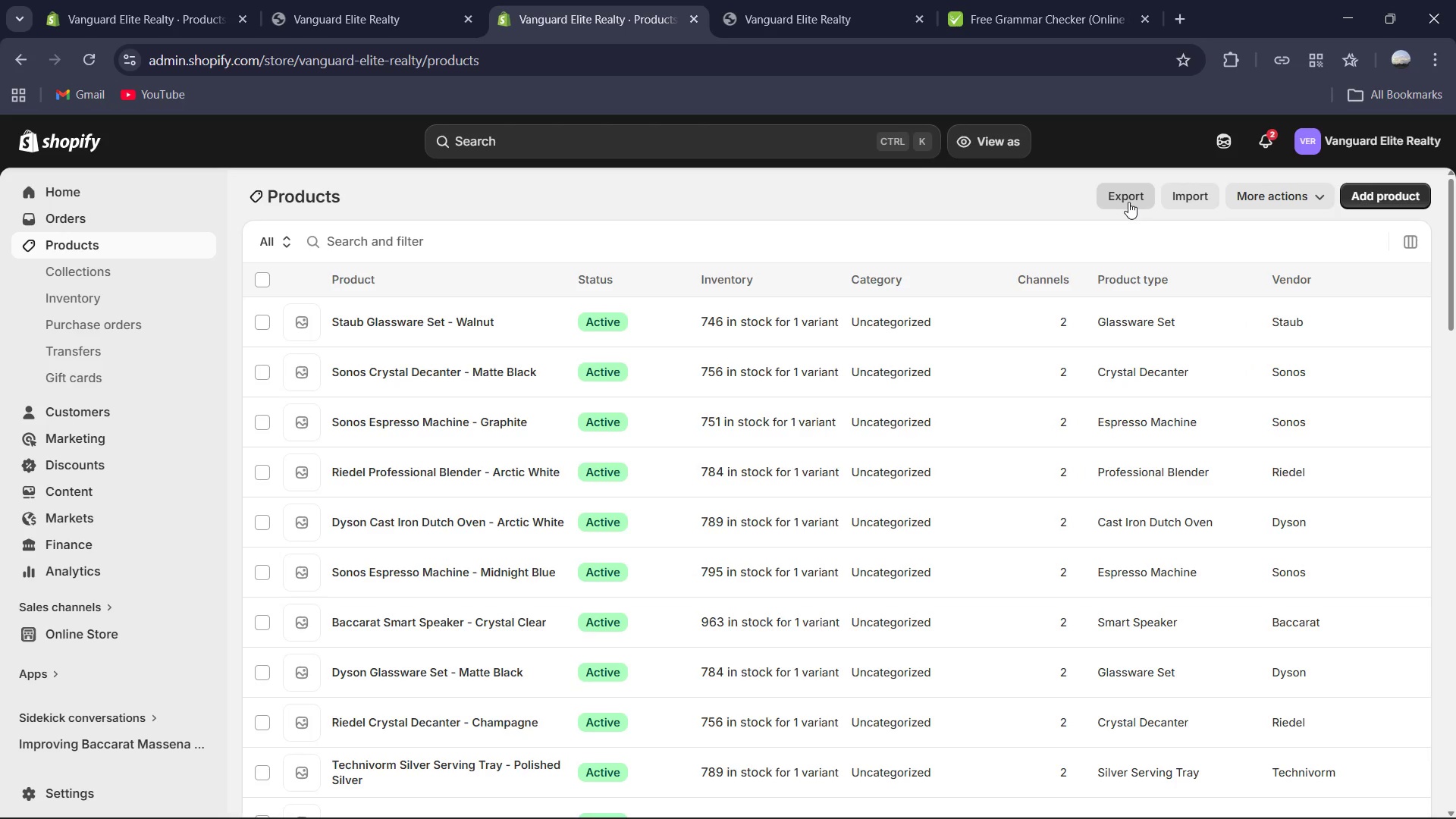 
wait(8.25)
 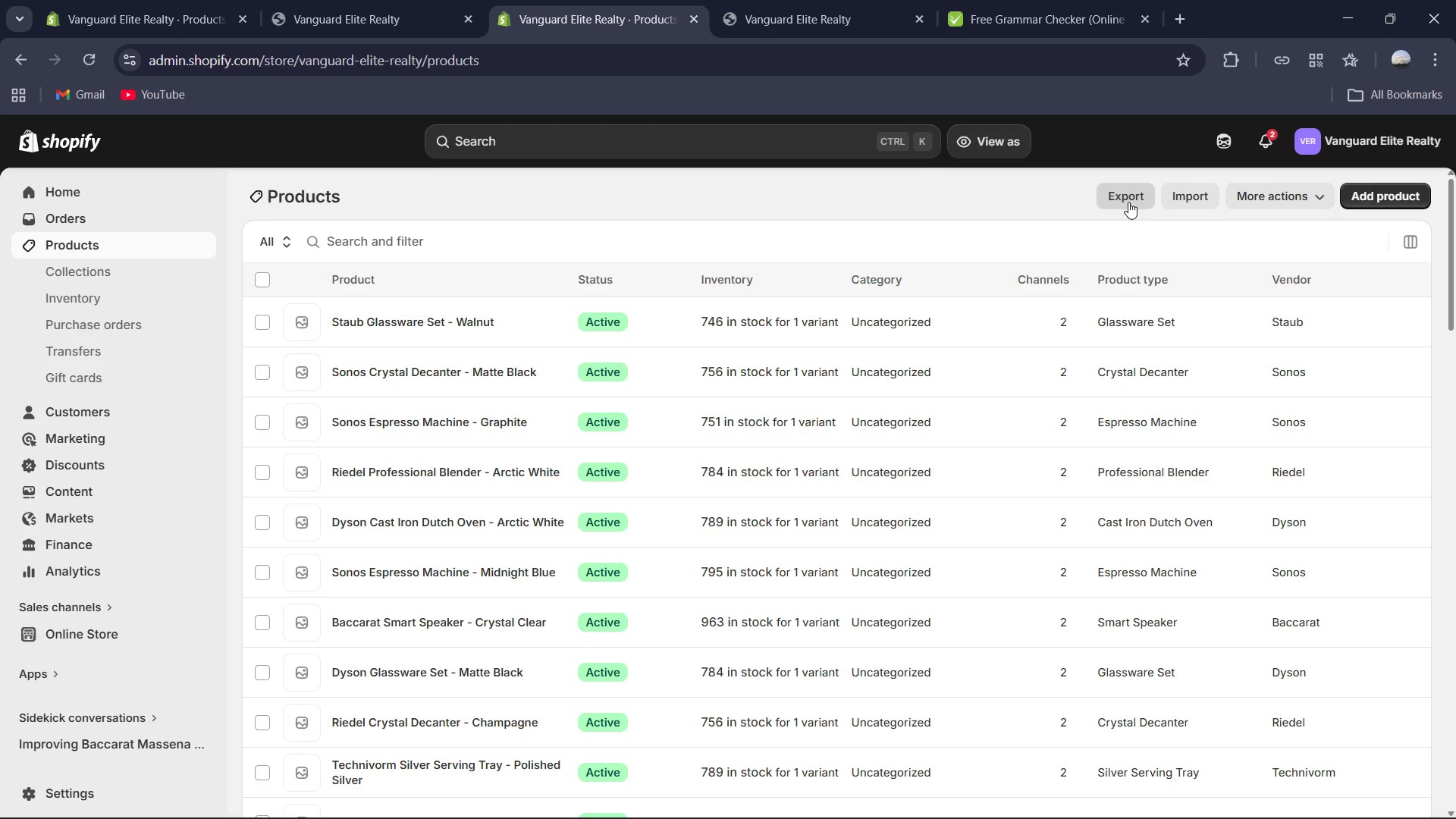 
left_click([998, 197])
 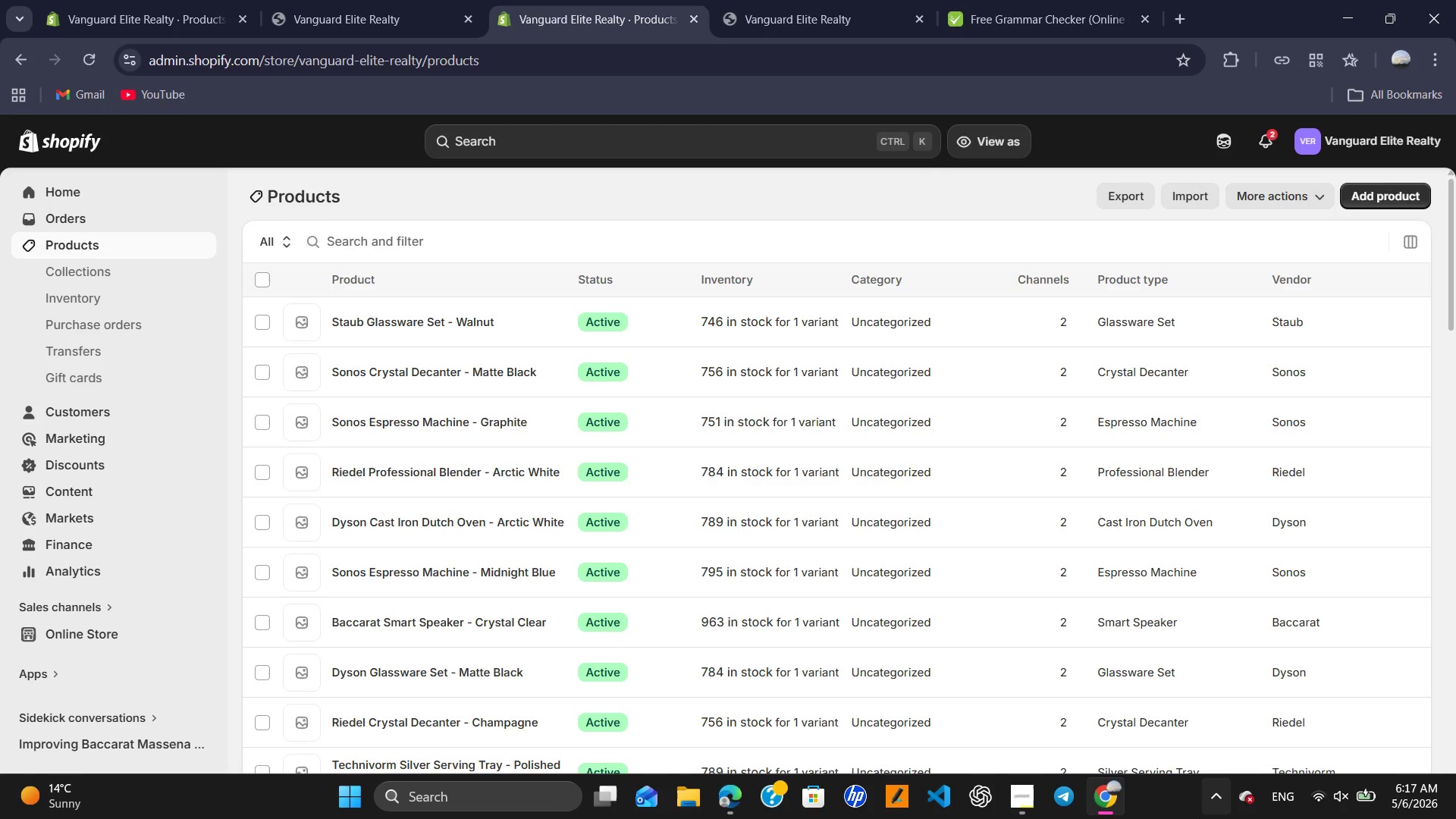 
wait(8.13)
 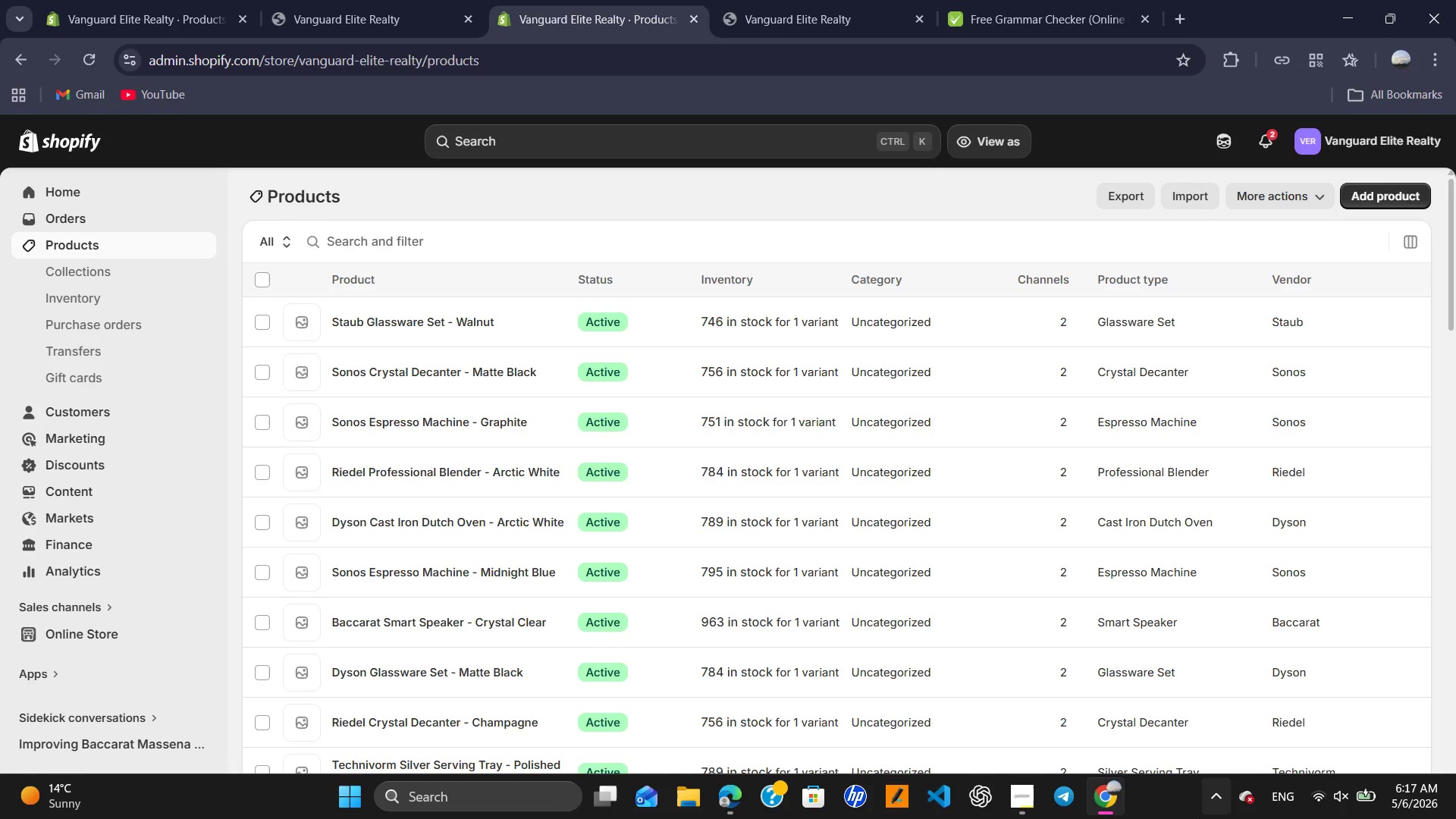 
mouse_move([1084, 794])
 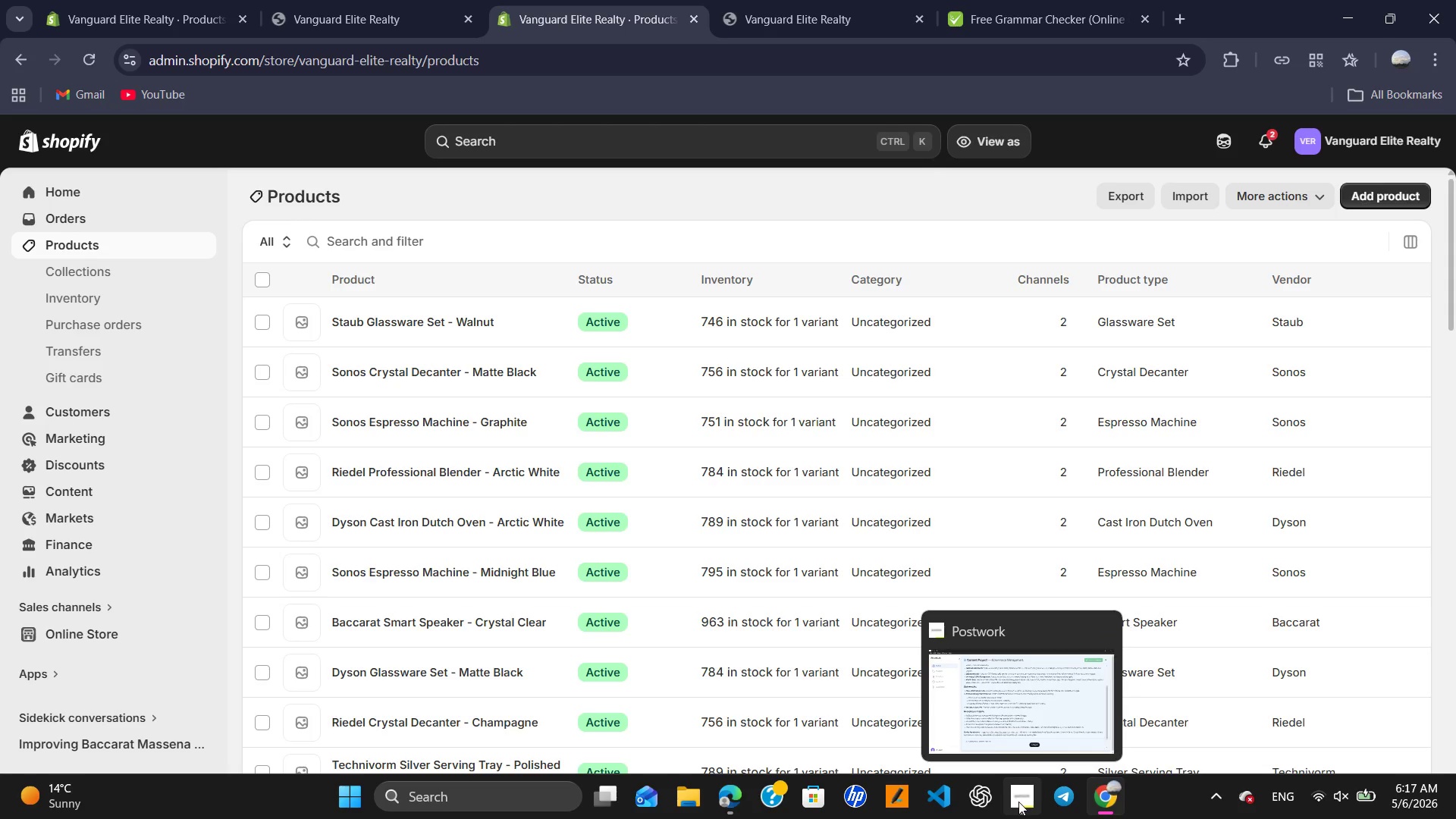 
left_click([1018, 802])